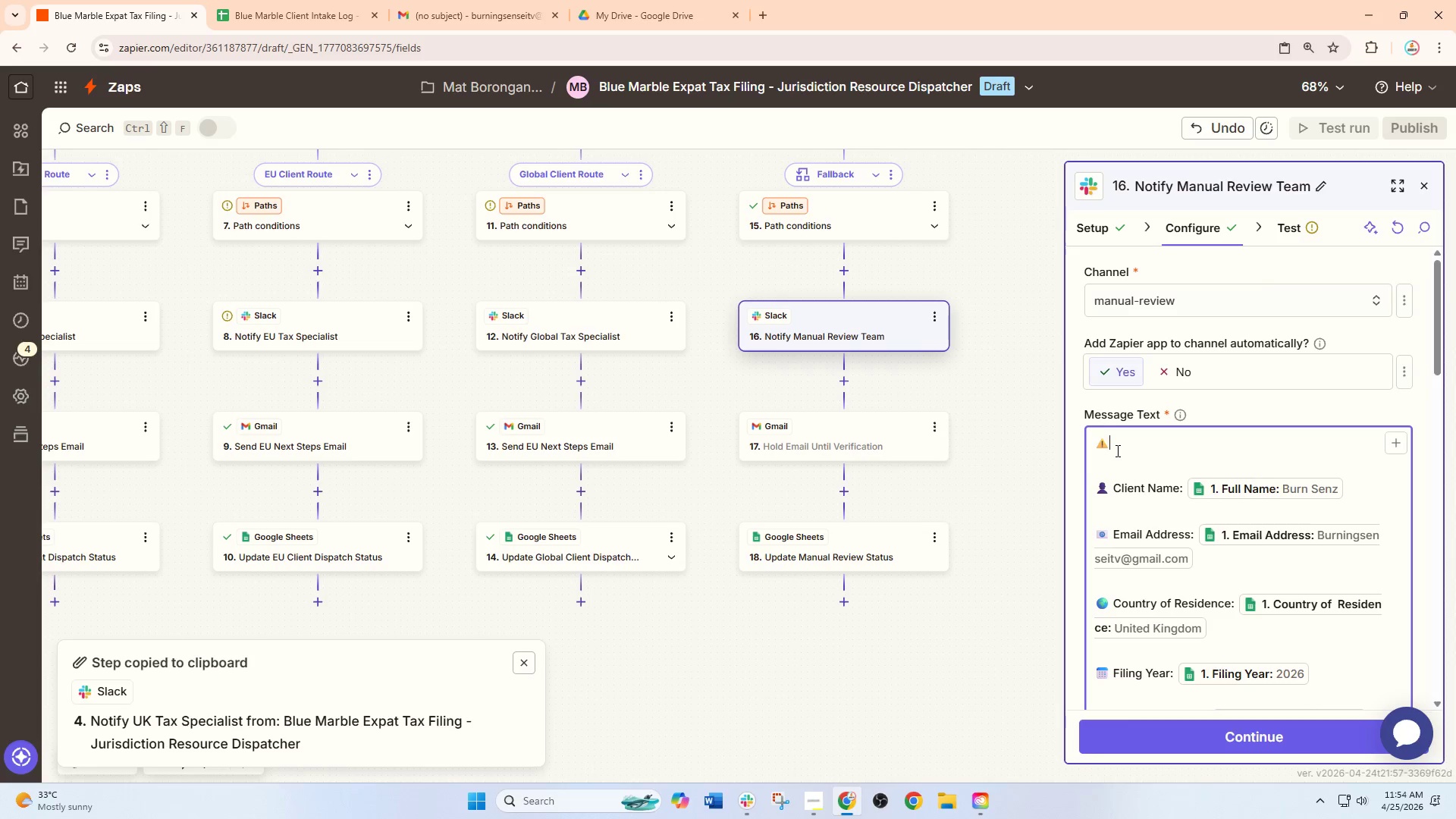 
type( Mnau)
key(Backspace)
key(Backspace)
key(Backspace)
type(anual Review Required4)
key(Backspace)
 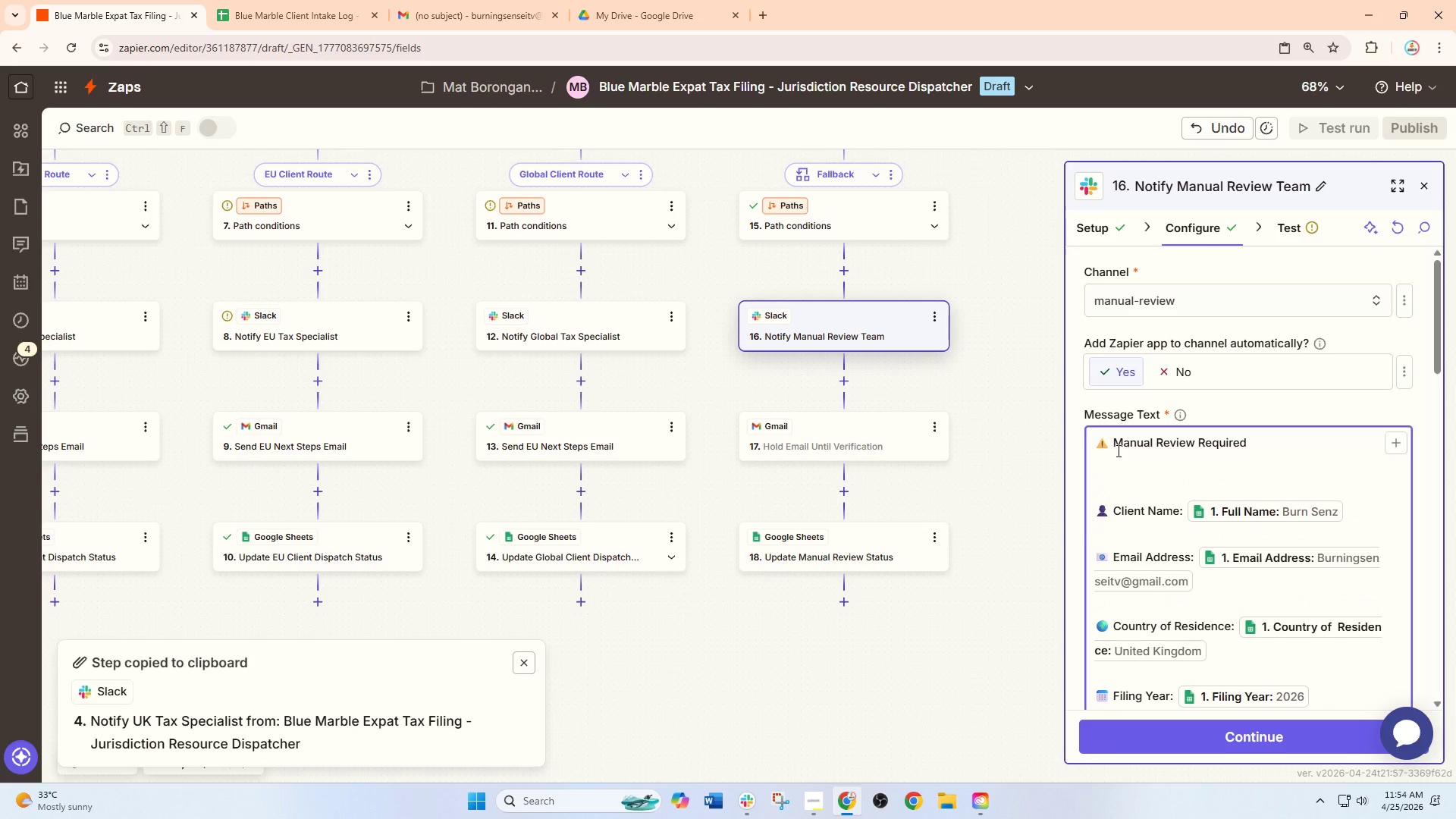 
 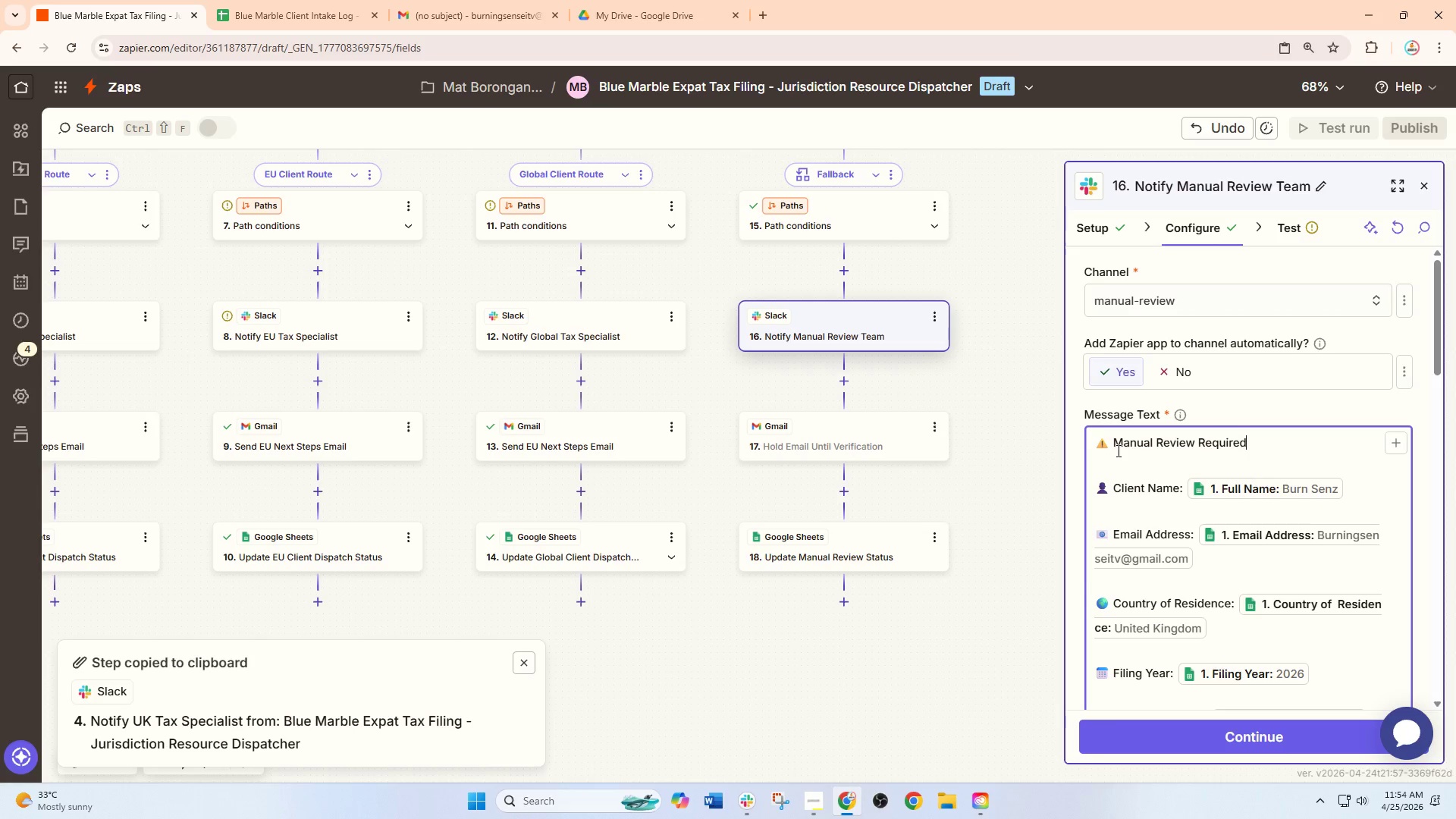 
key(Enter)
 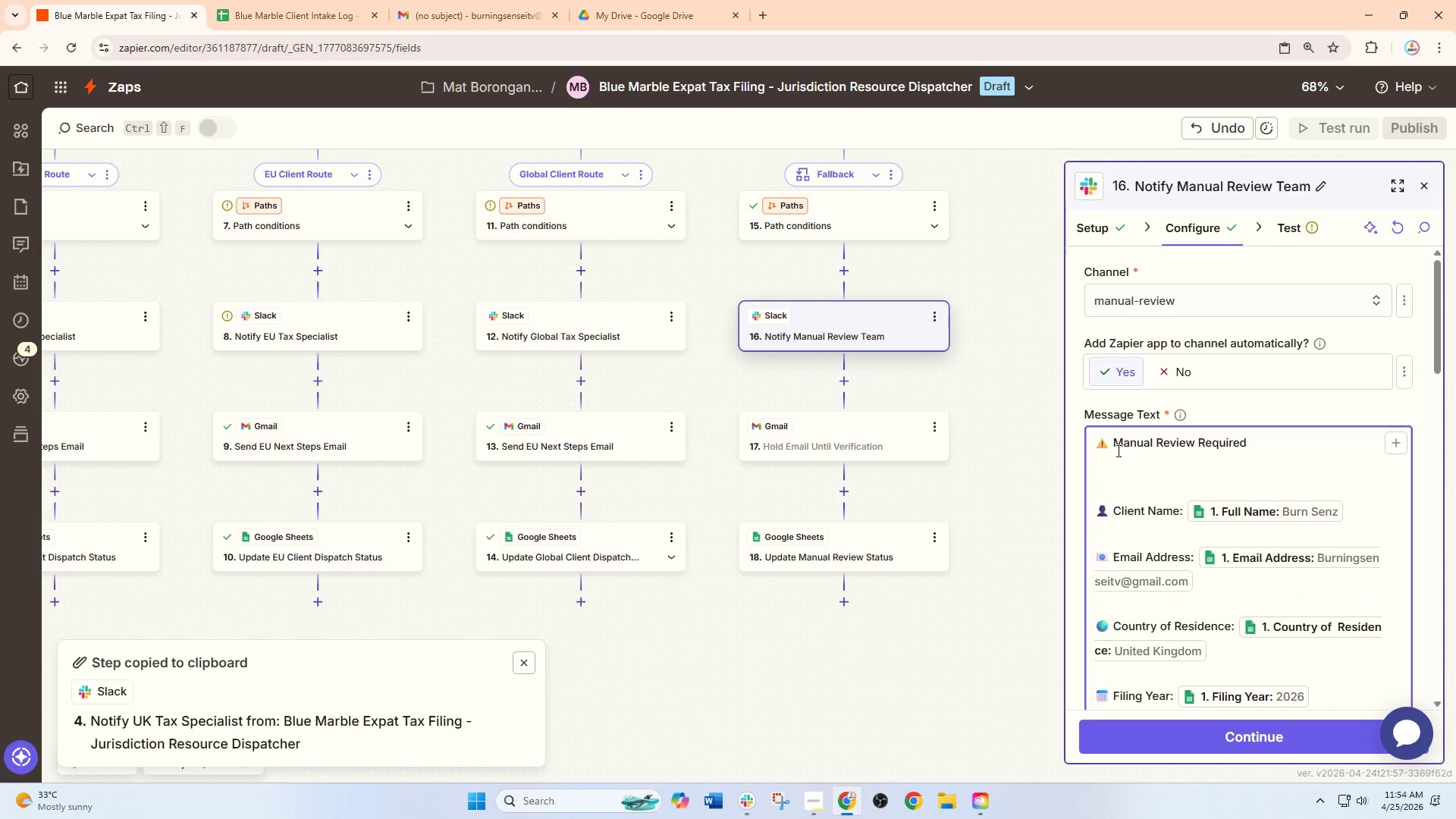 
key(Shift+A)
 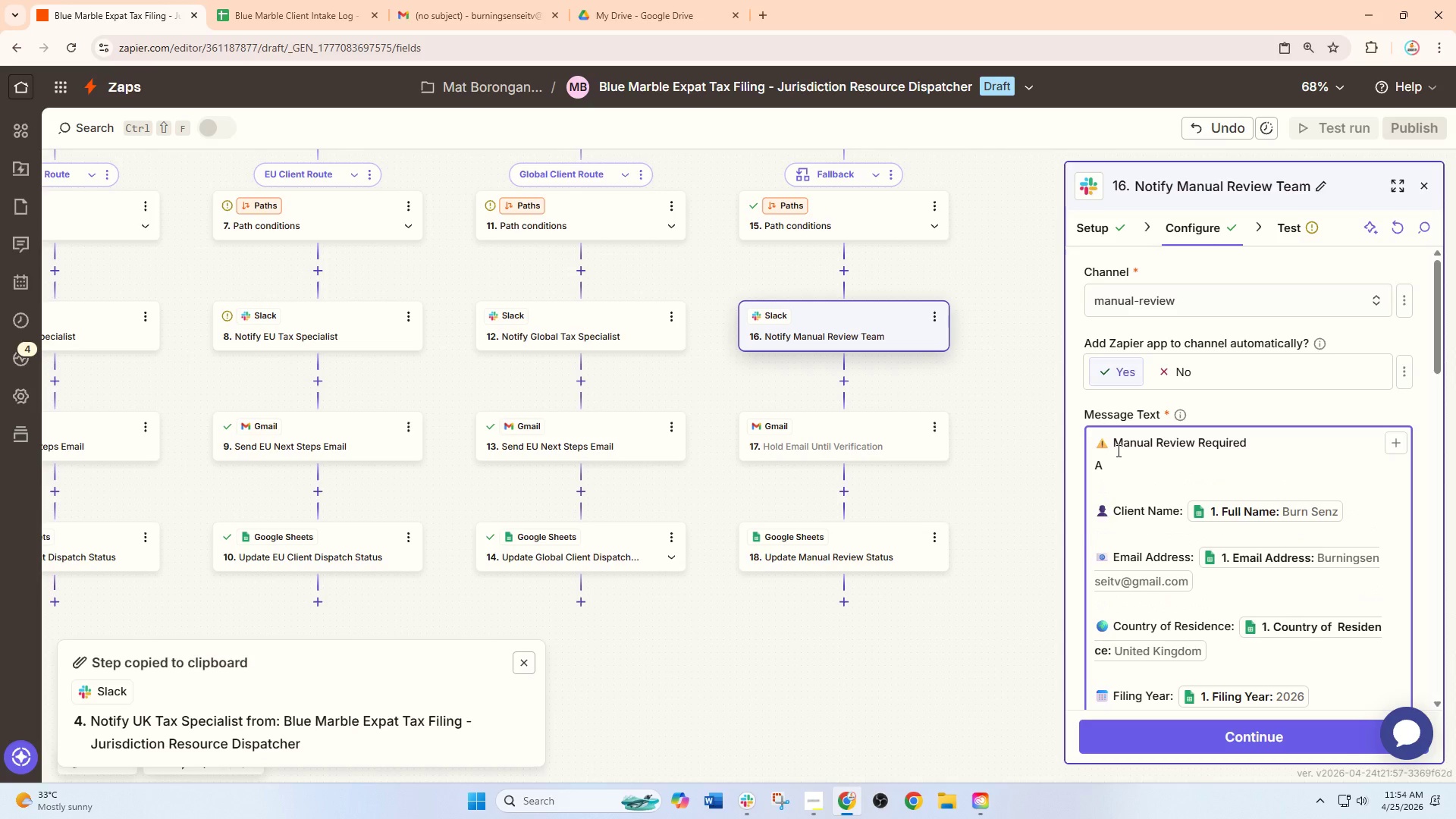 
key(Backspace)
 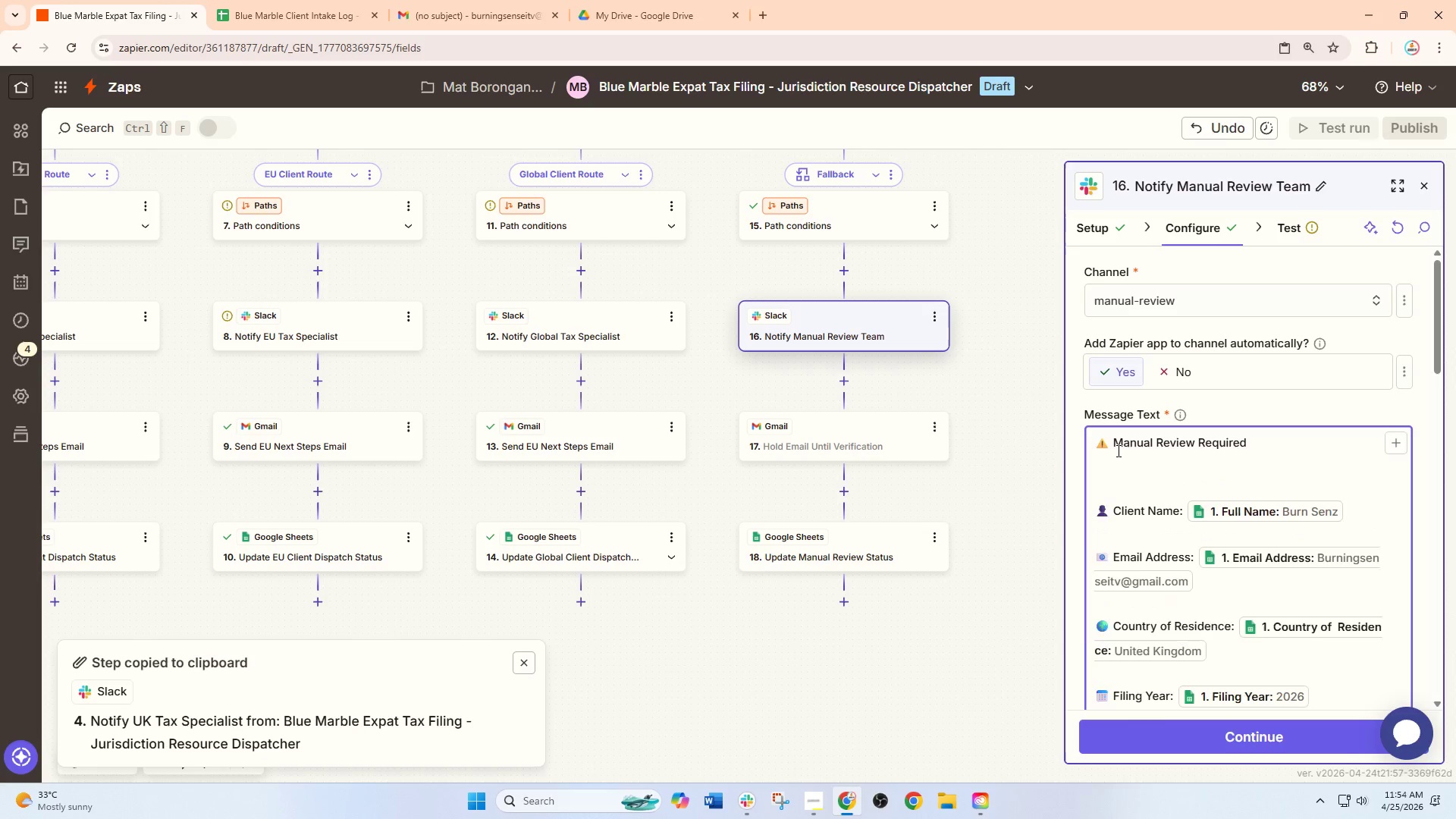 
key(Enter)
 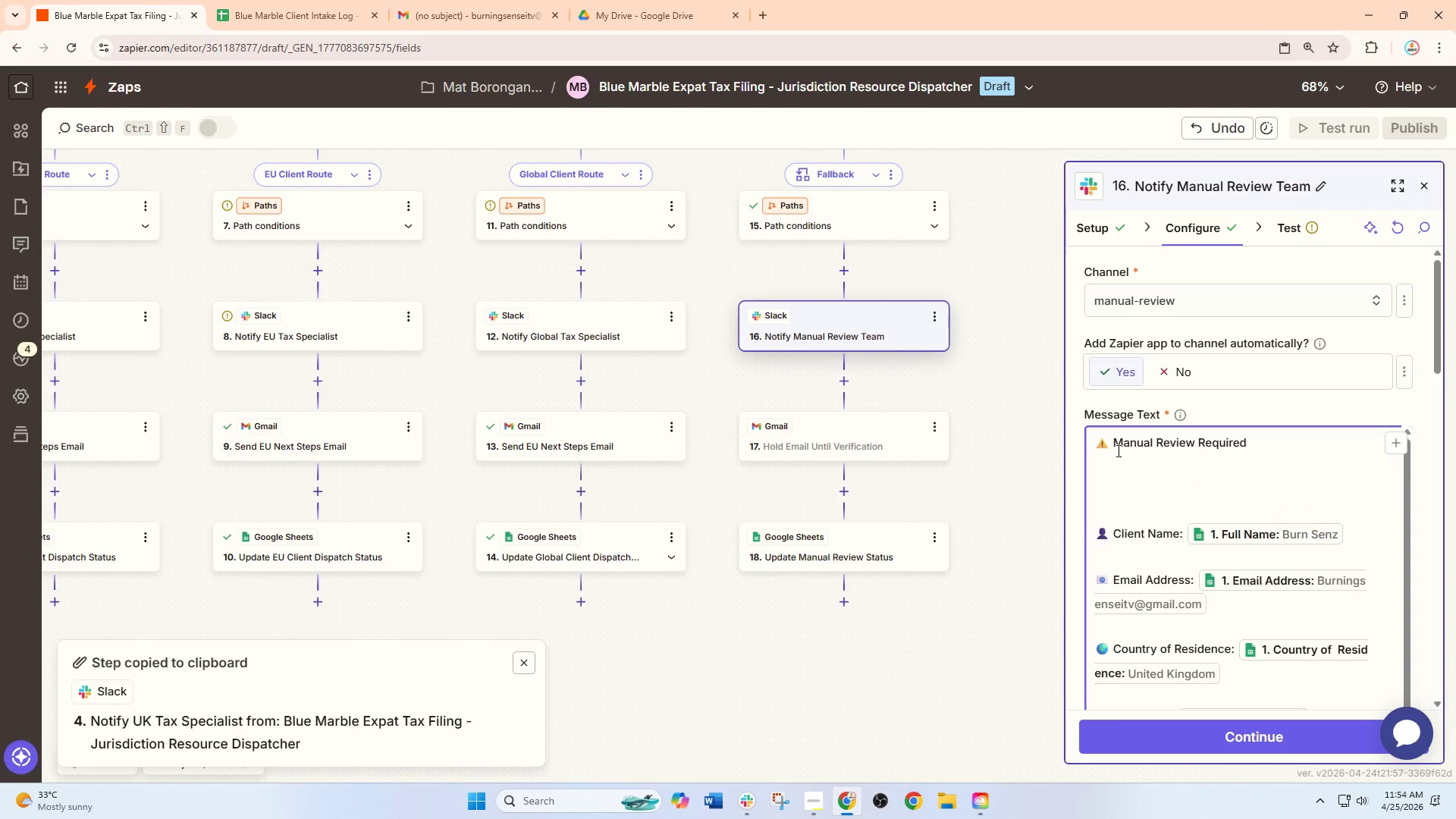 
type(A Client i)
key(Backspace)
key(Backspace)
key(Backspace)
key(Backspace)
key(Backspace)
key(Backspace)
key(Backspace)
key(Backspace)
type(cliren)
key(Backspace)
key(Backspace)
type(nt intake was submitted with missing or unrecognizx)
key(Backspace)
type(w)
key(Backspace)
type(ed country information.)
 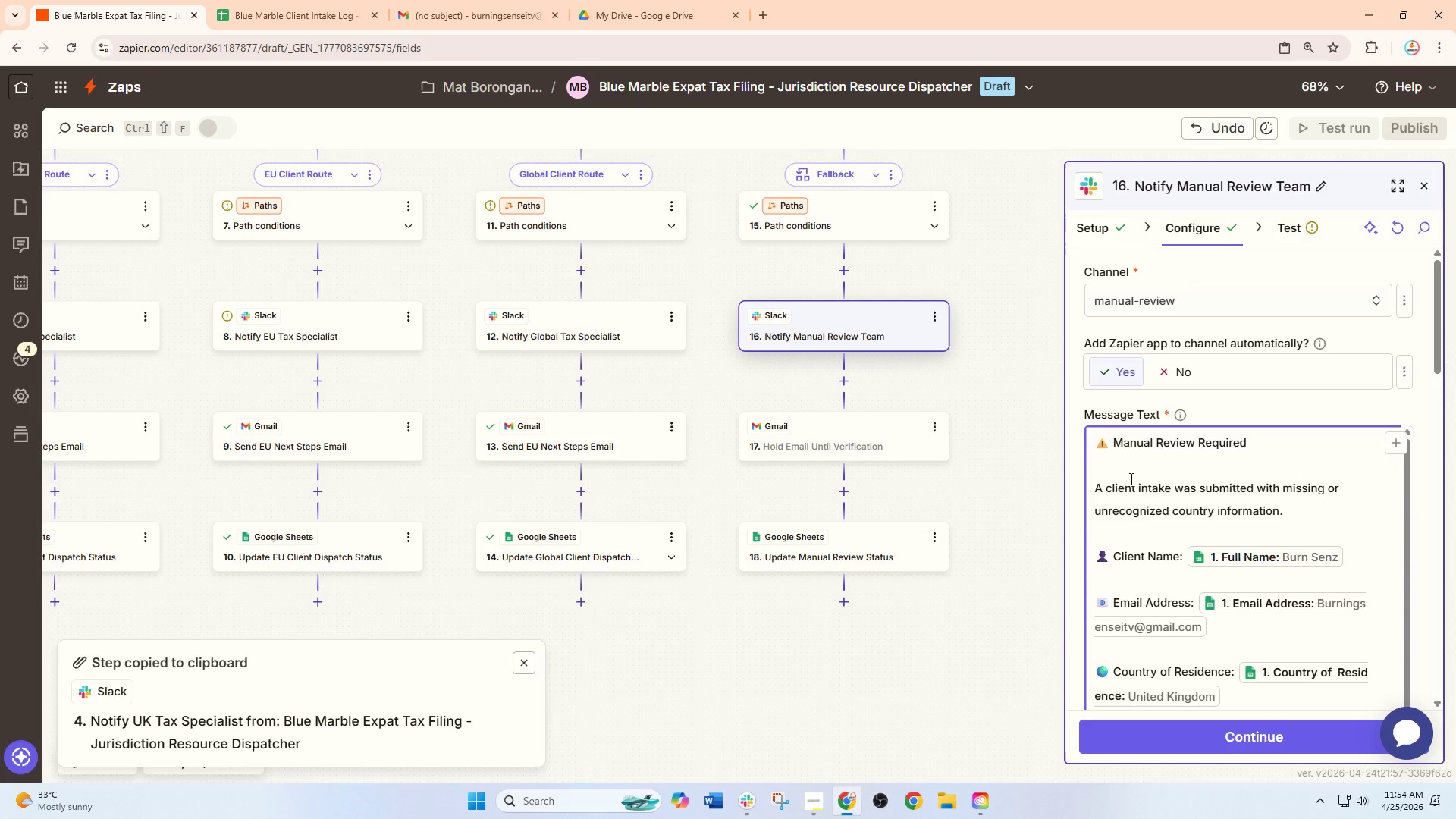 
scroll: coordinate [1208, 574], scroll_direction: down, amount: 6.0
 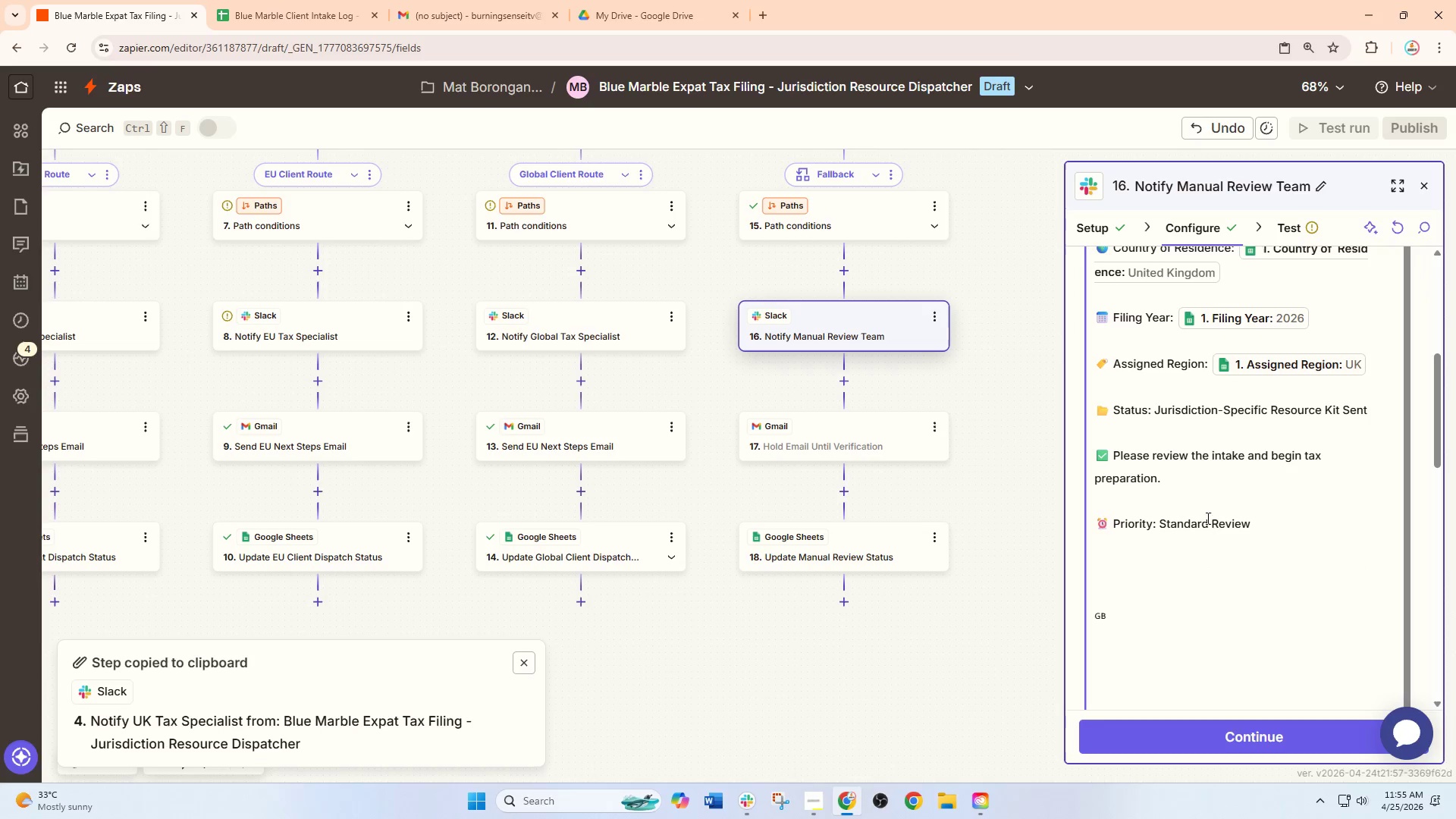 
wait(11.61)
 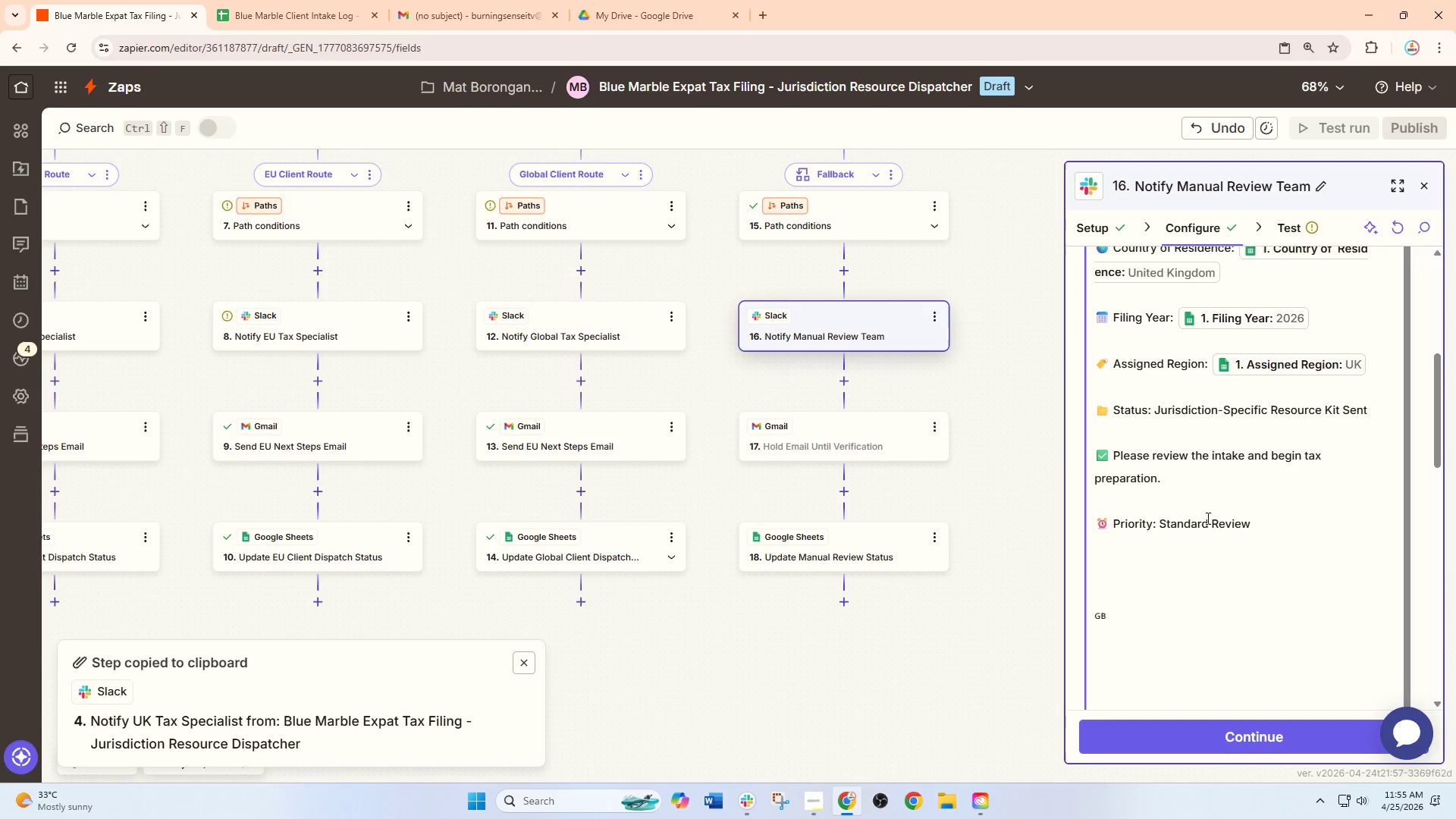 
scroll: coordinate [1188, 493], scroll_direction: up, amount: 4.0
 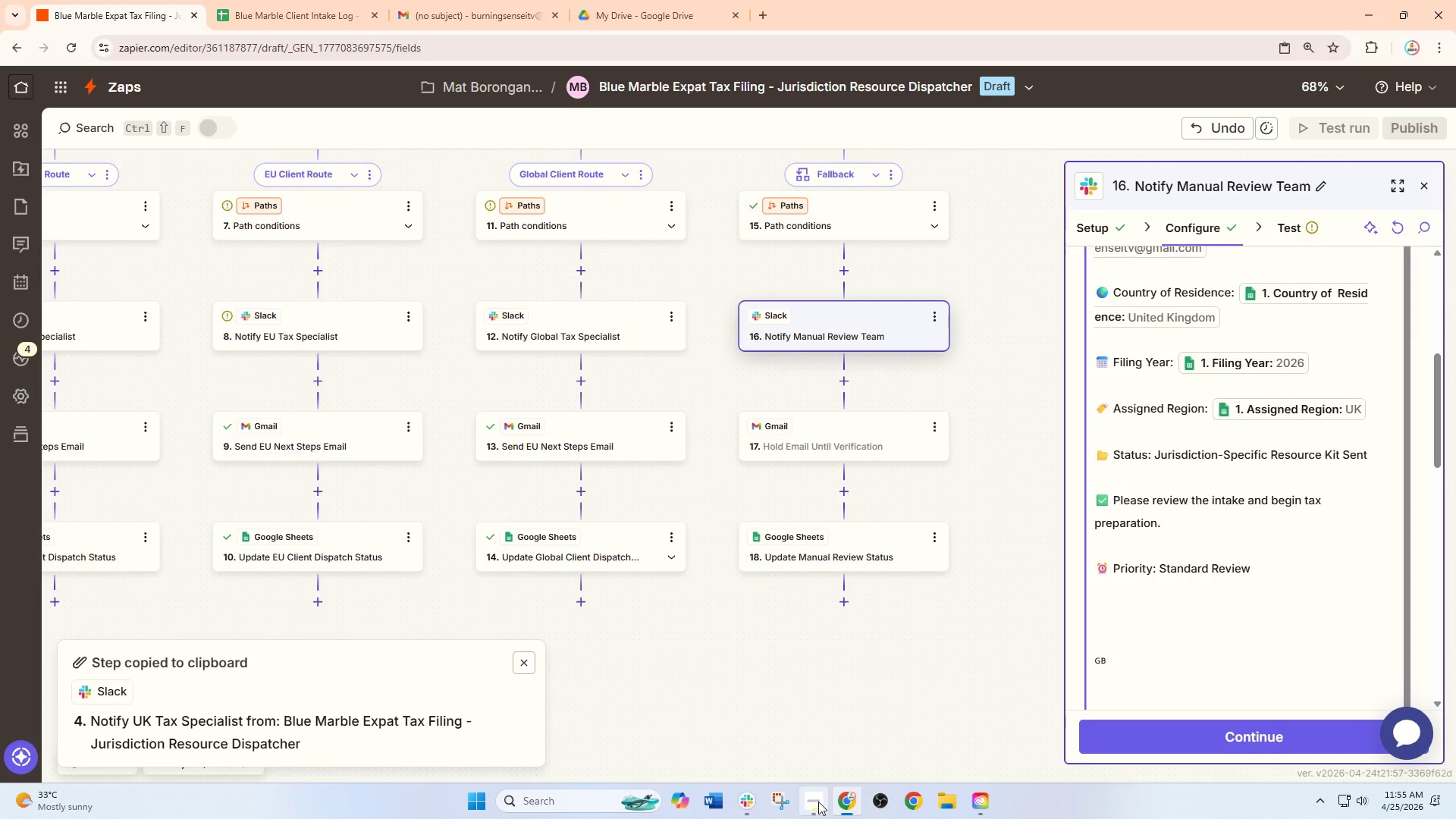 
left_click([818, 804])